 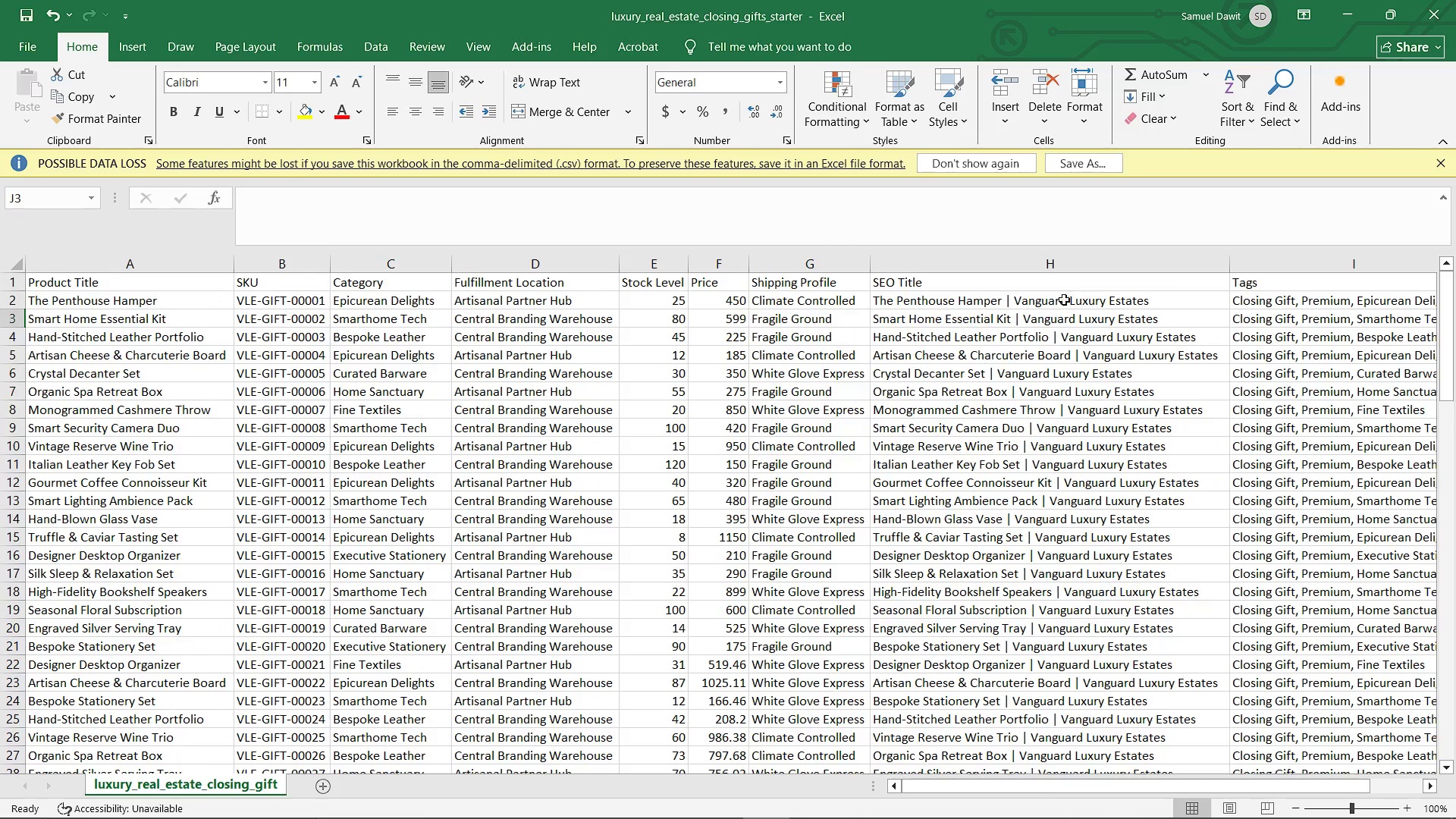 
key(Control+S)
 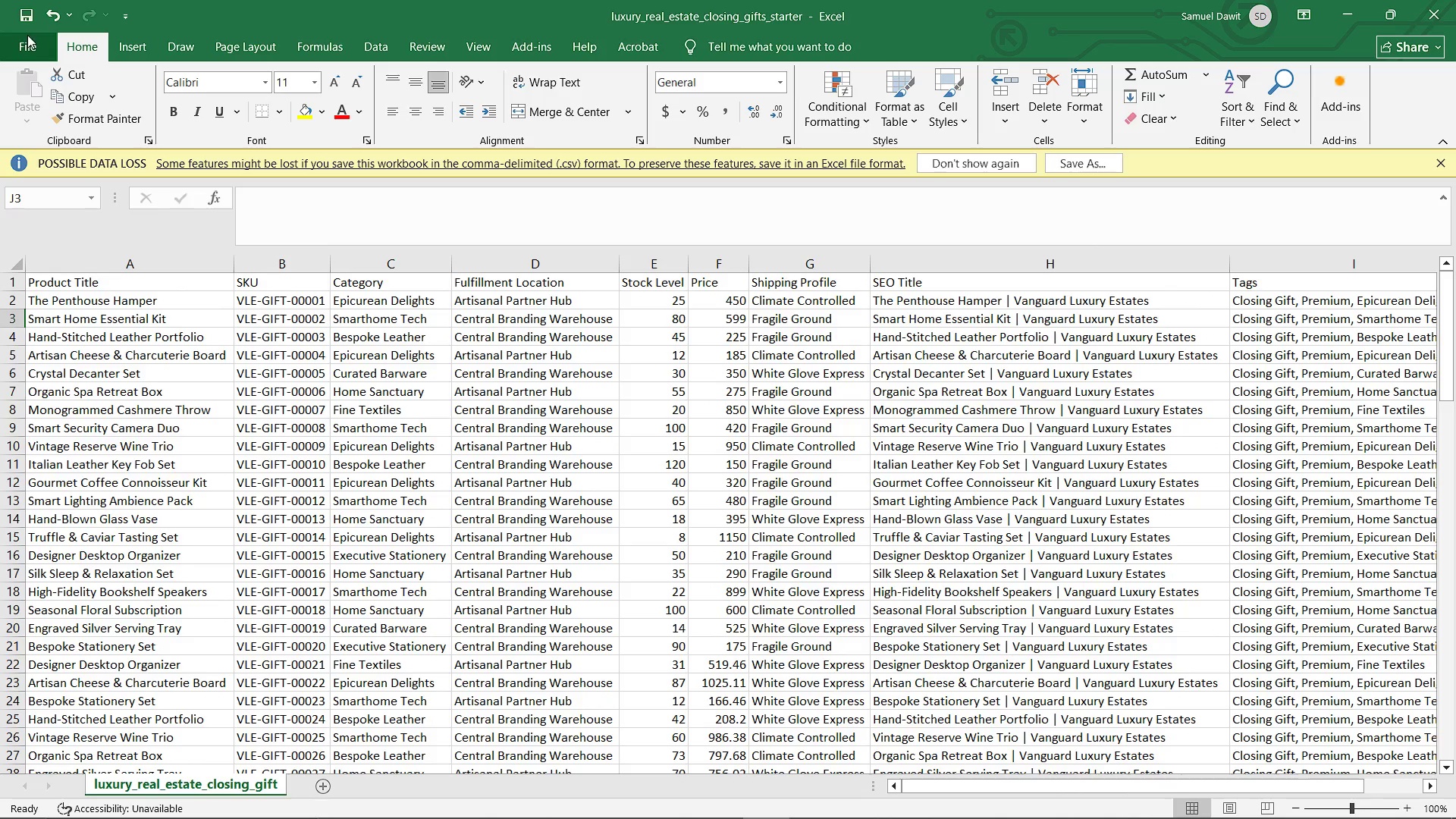 
wait(5.53)
 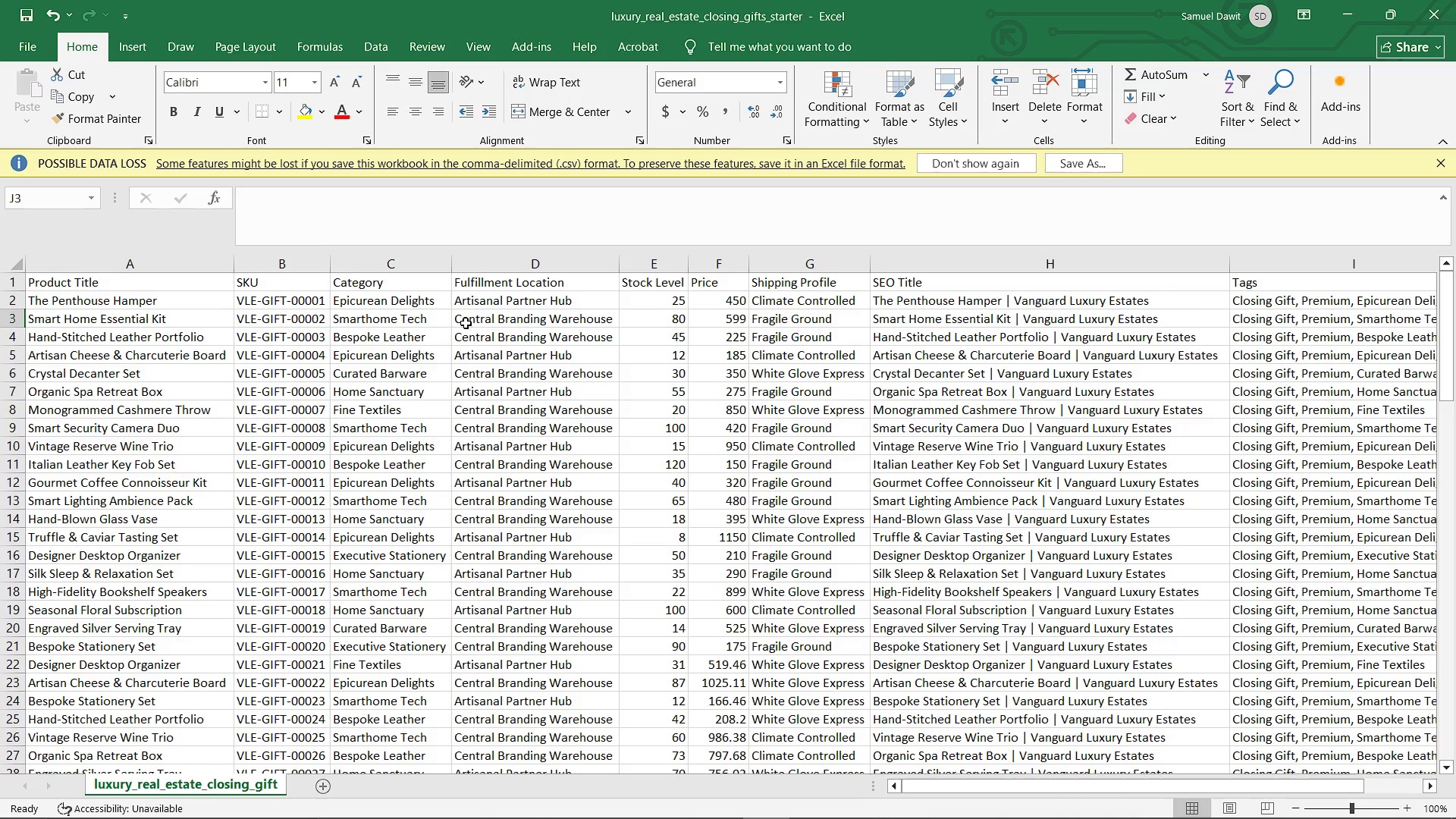 
key(Control+S)
 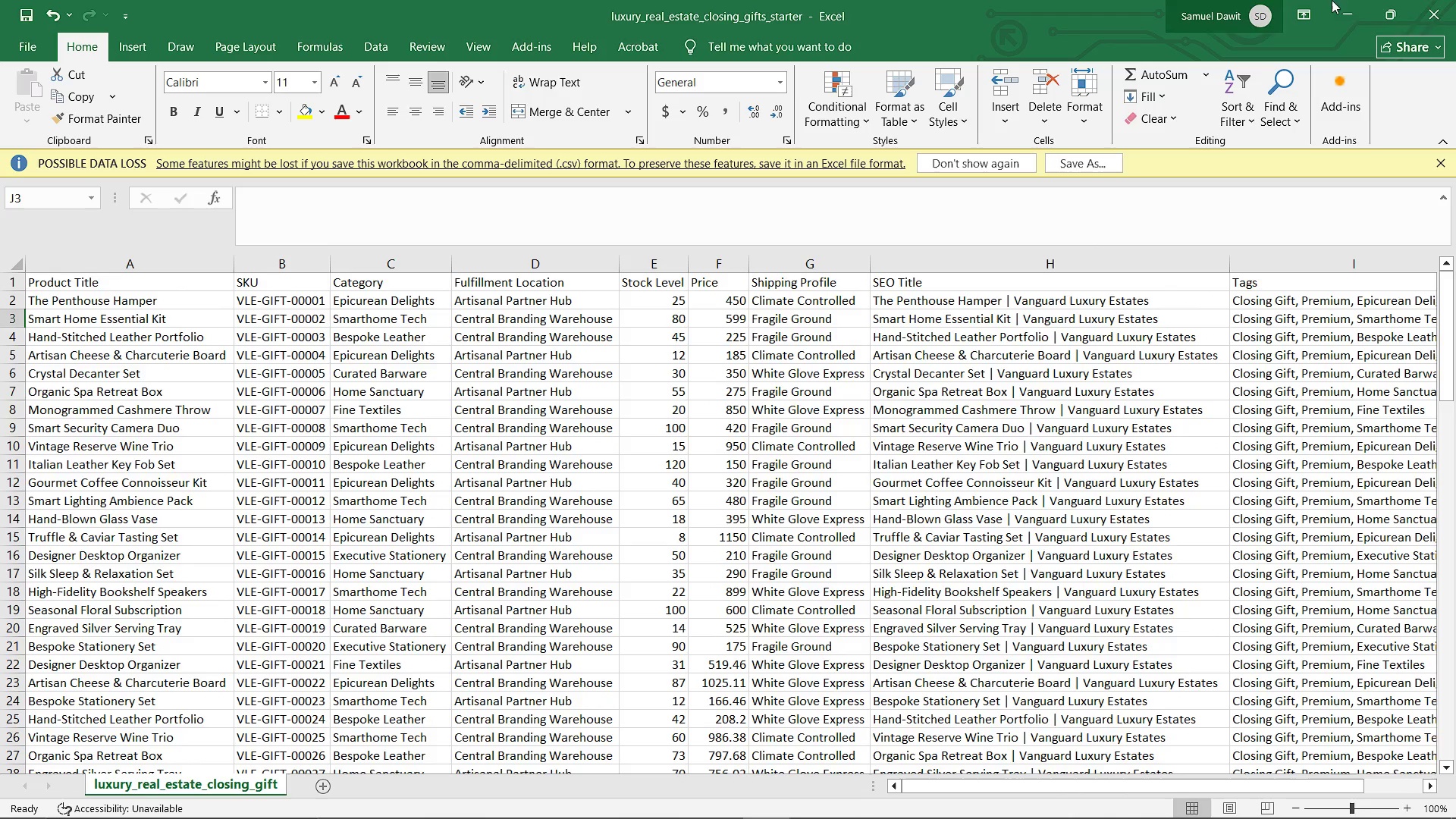 
left_click([1430, 0])
 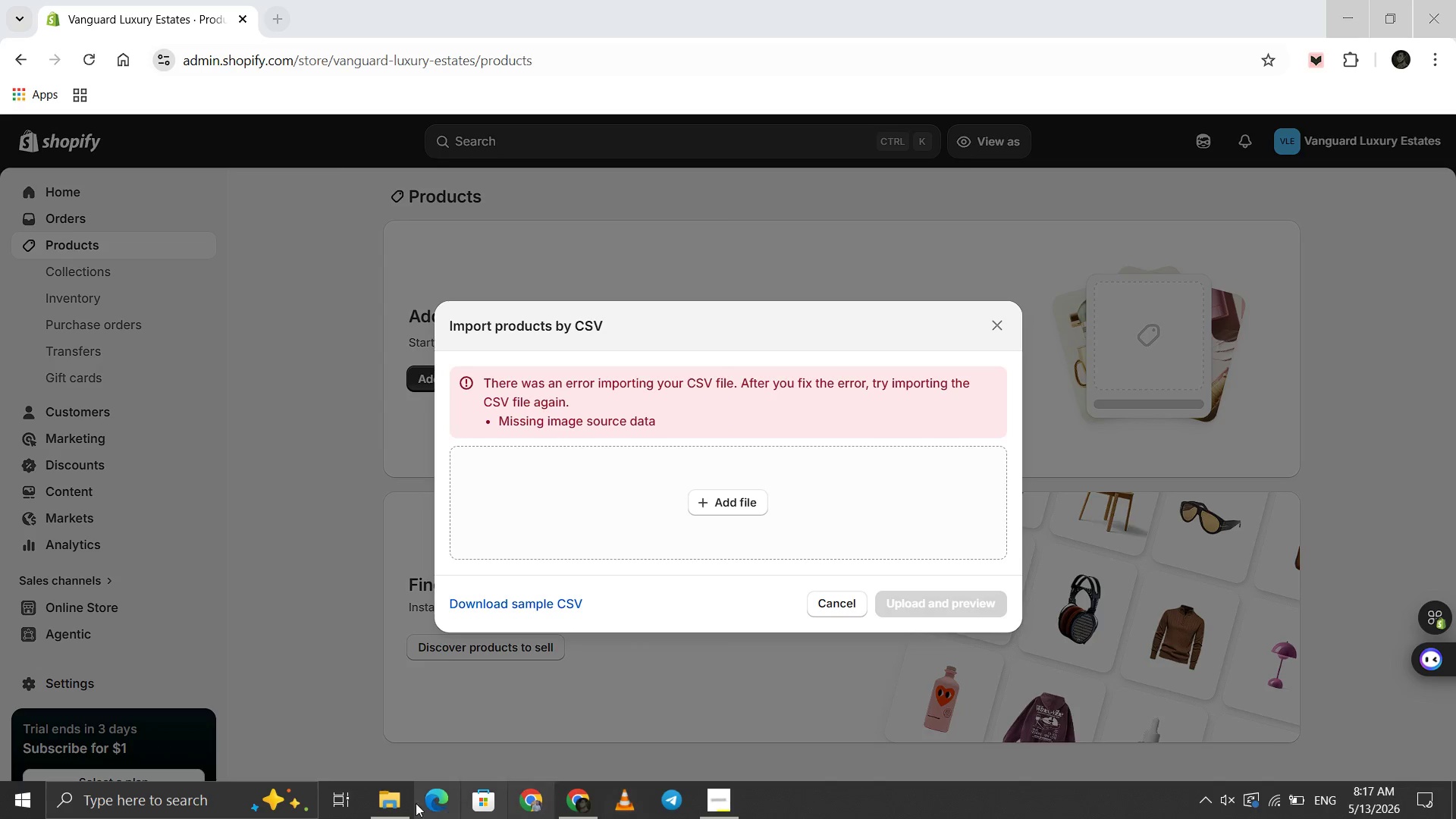 
left_click([387, 799])
 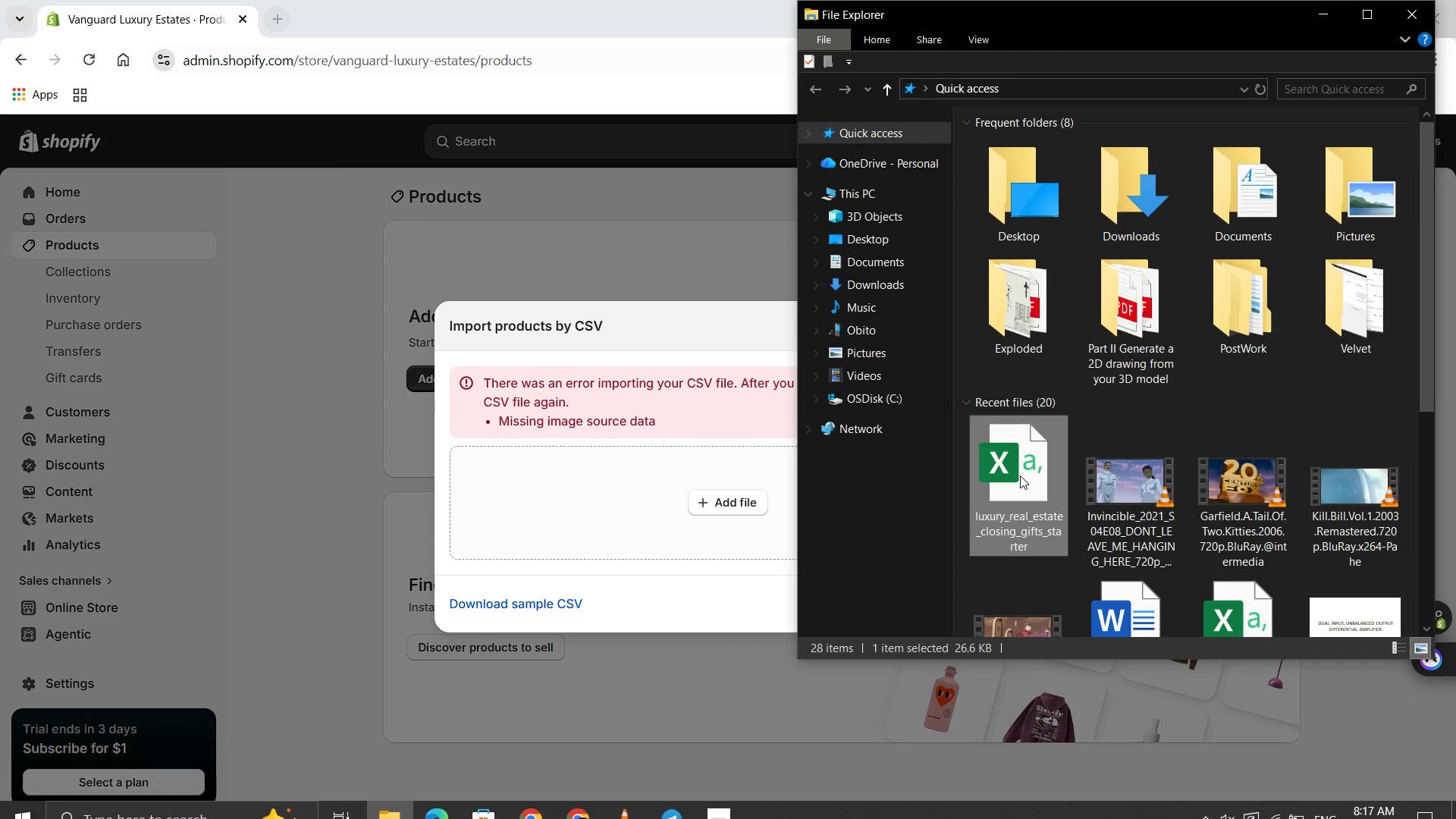 
left_click_drag(start_coordinate=[1012, 480], to_coordinate=[666, 490])
 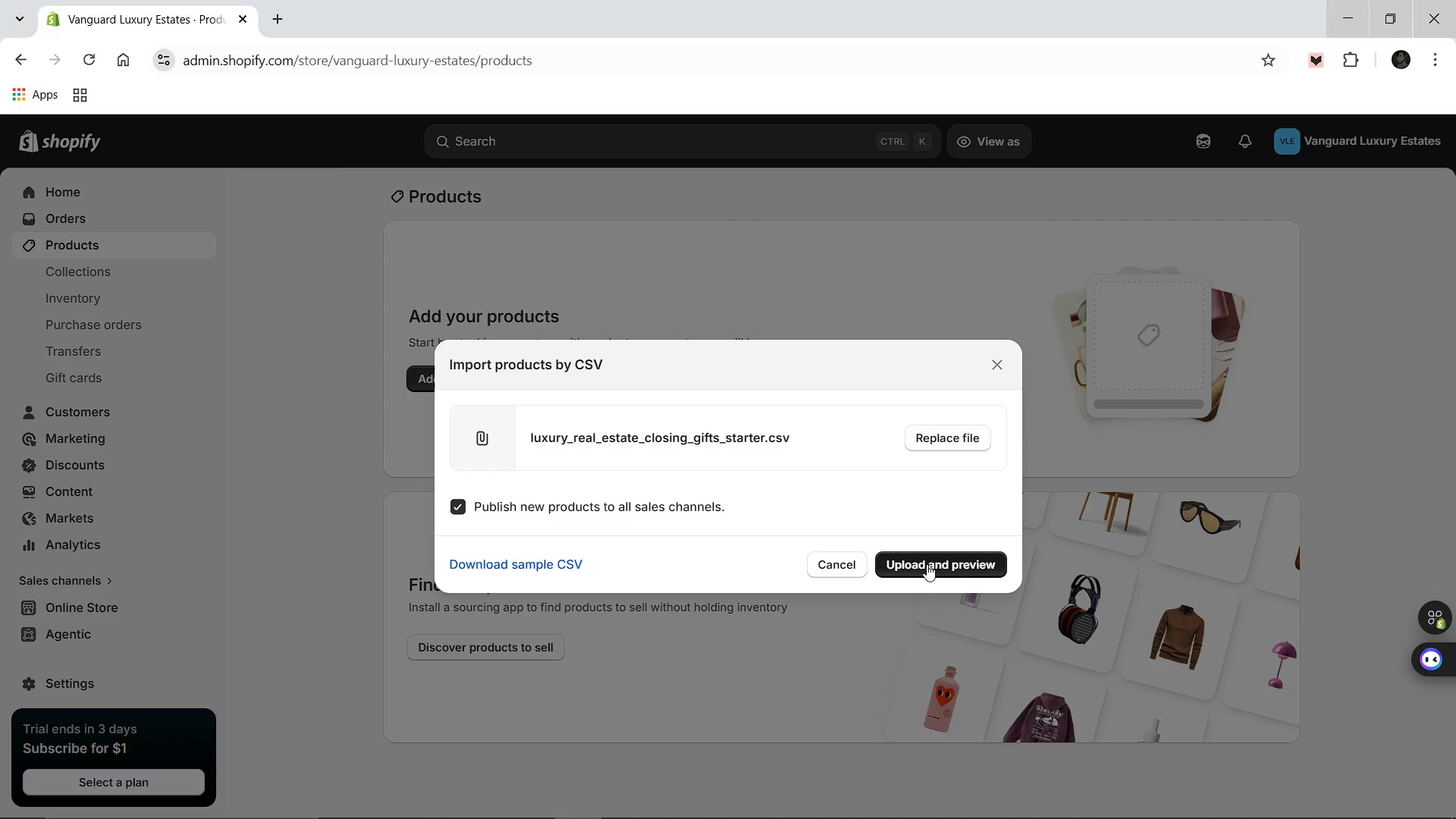 
left_click([918, 563])
 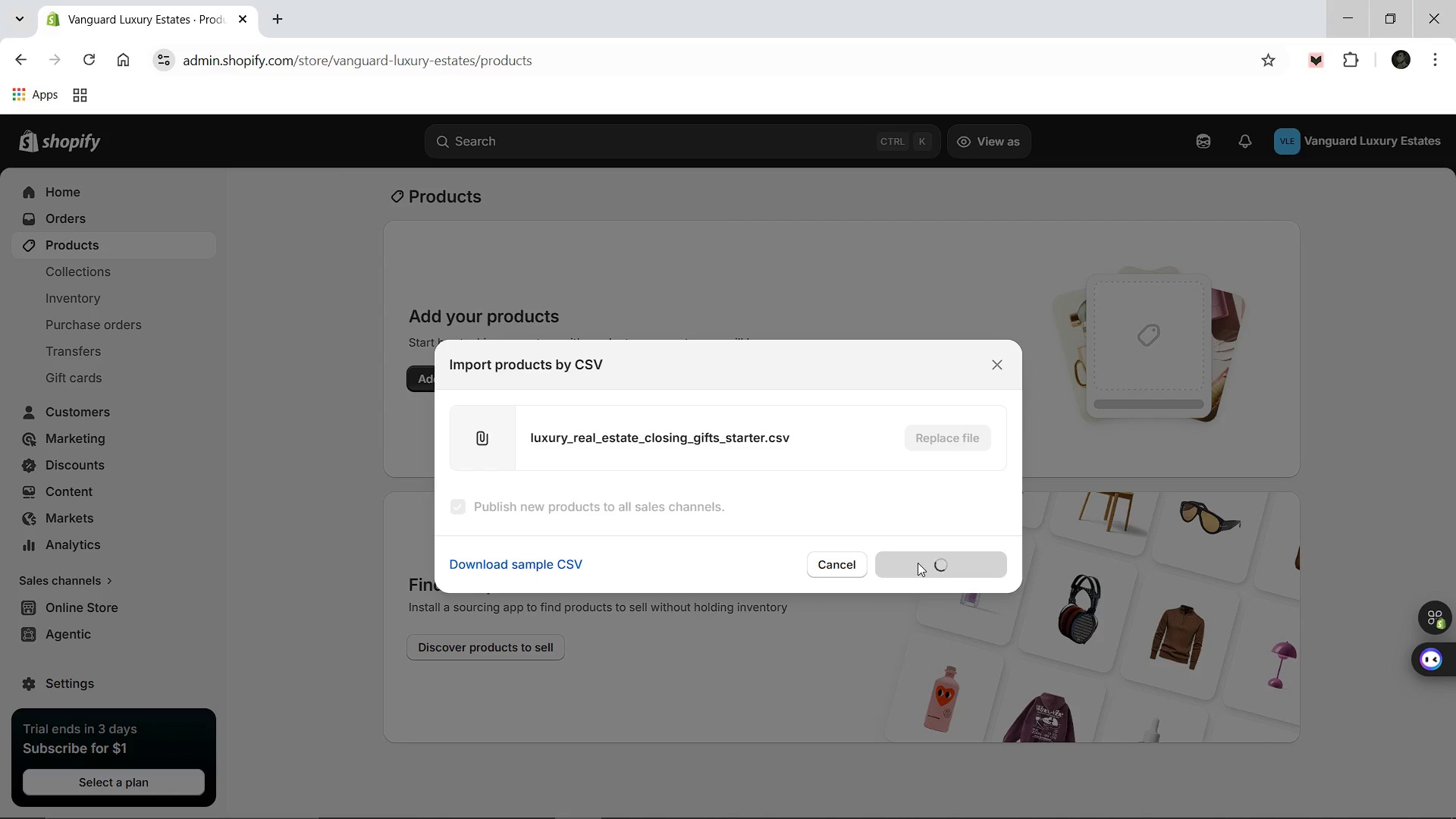 
wait(5.08)
 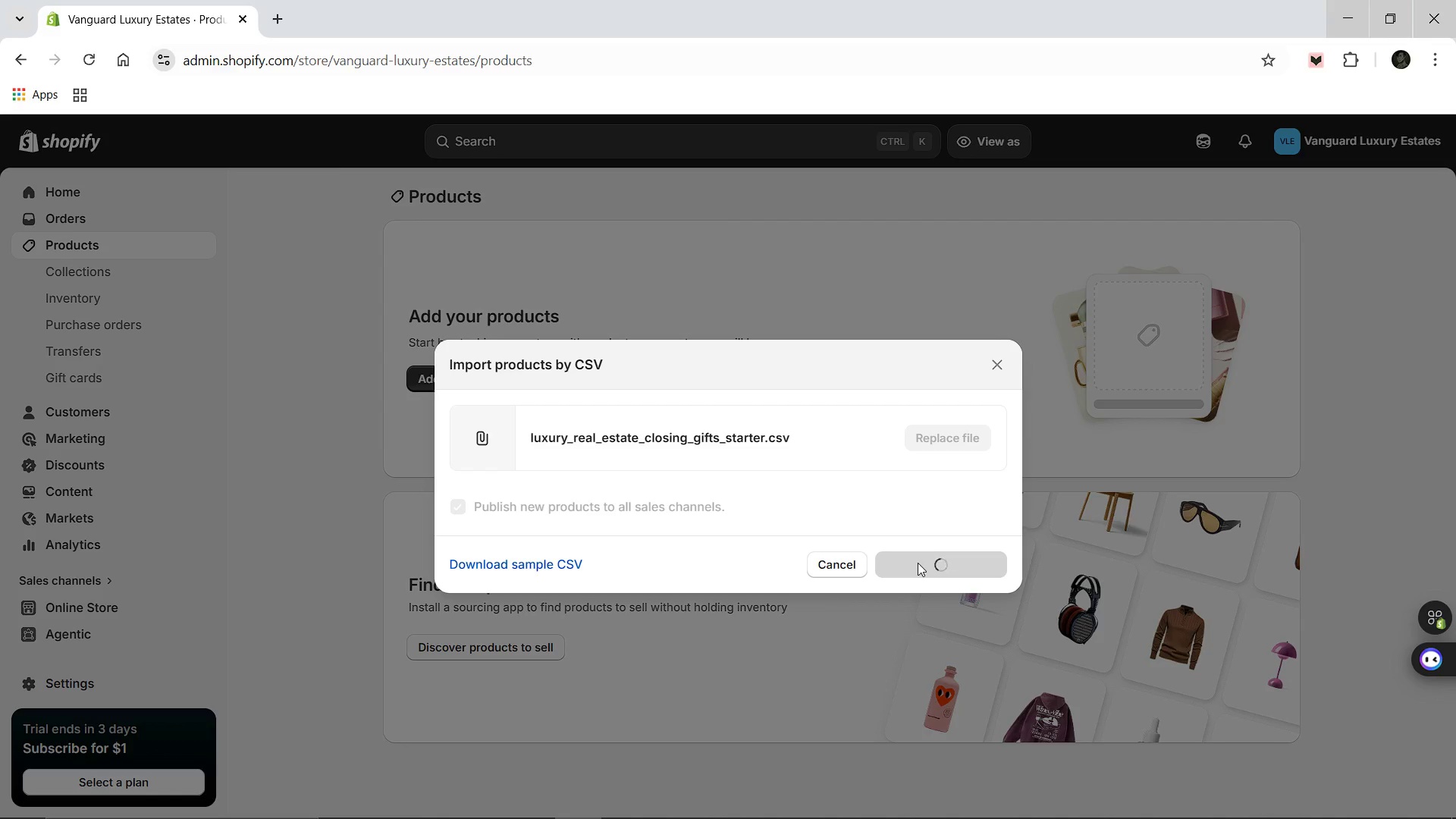 
scroll: coordinate [918, 563], scroll_direction: down, amount: 2.0
 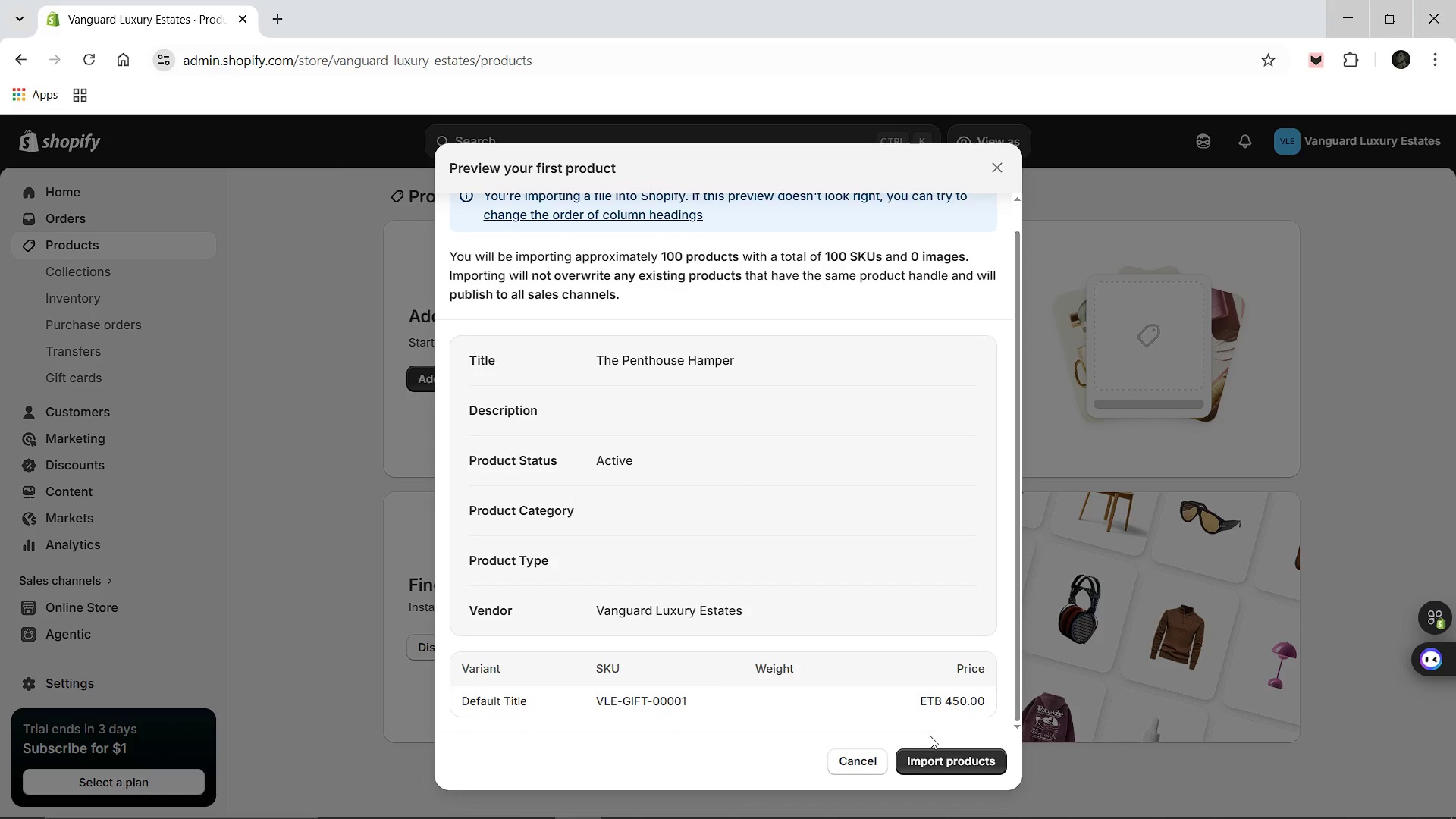 
left_click([933, 766])
 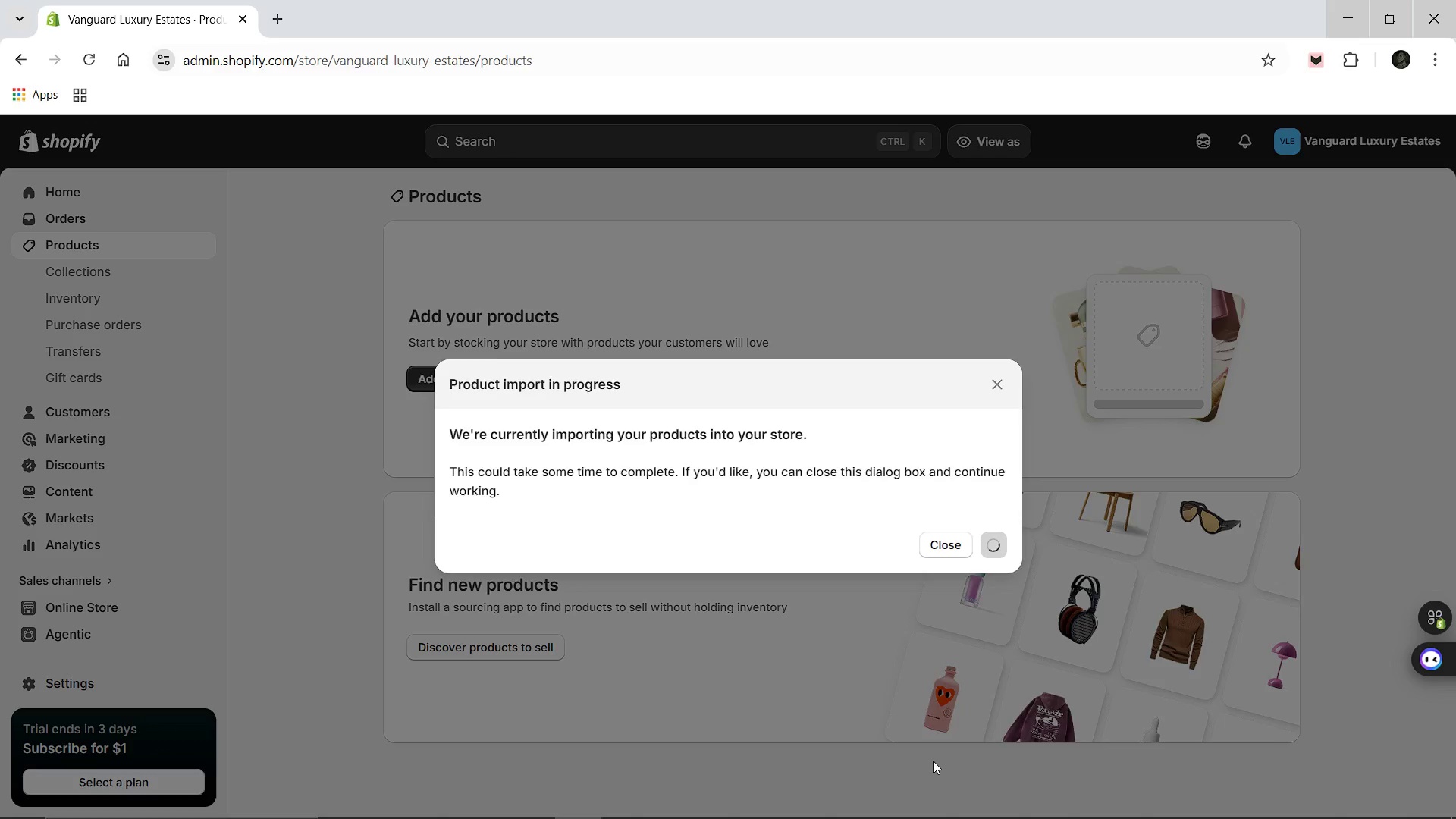 
wait(29.47)
 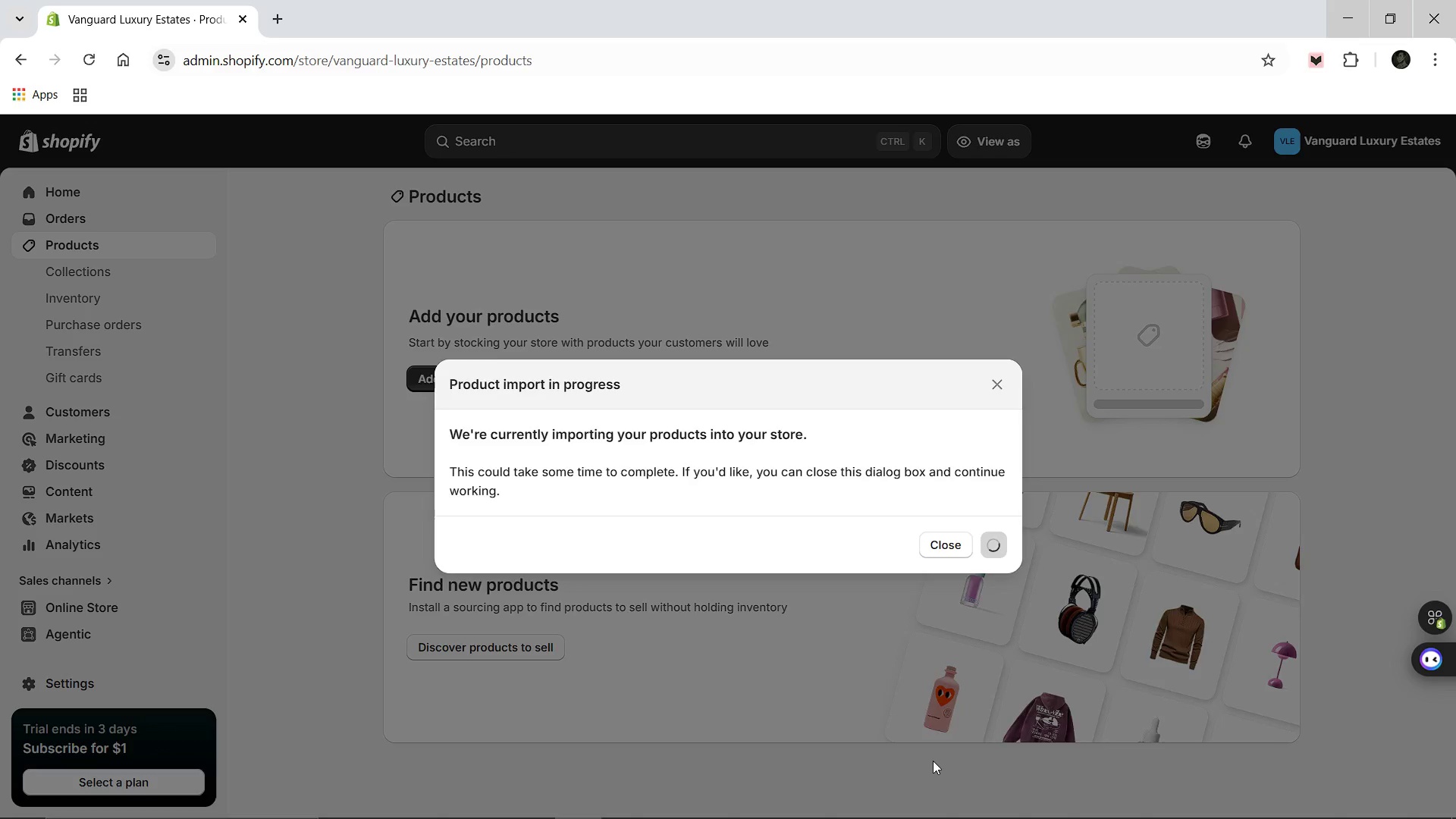 
scroll: coordinate [656, 510], scroll_direction: down, amount: 11.0
 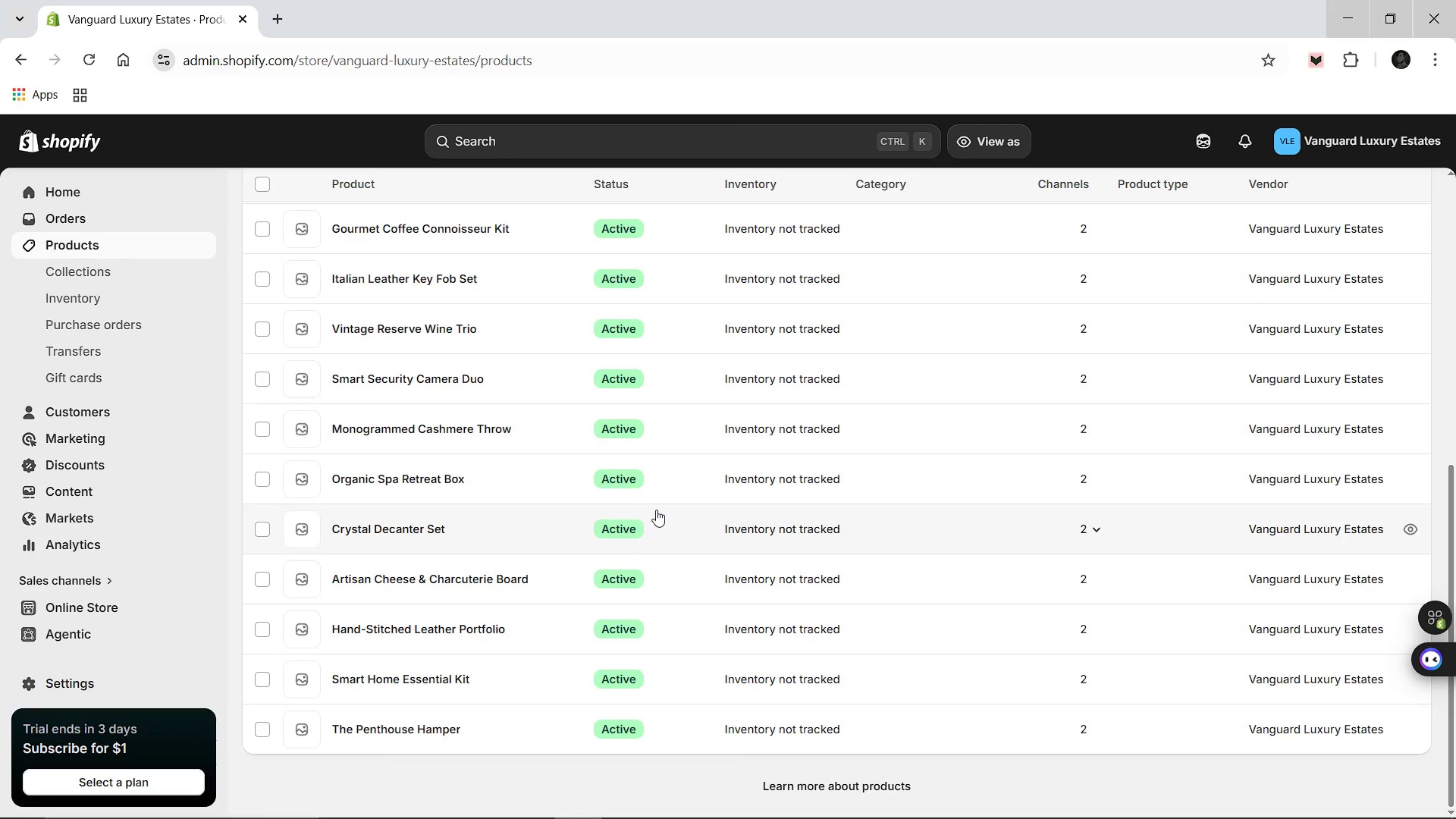 
scroll: coordinate [576, 465], scroll_direction: up, amount: 13.0
 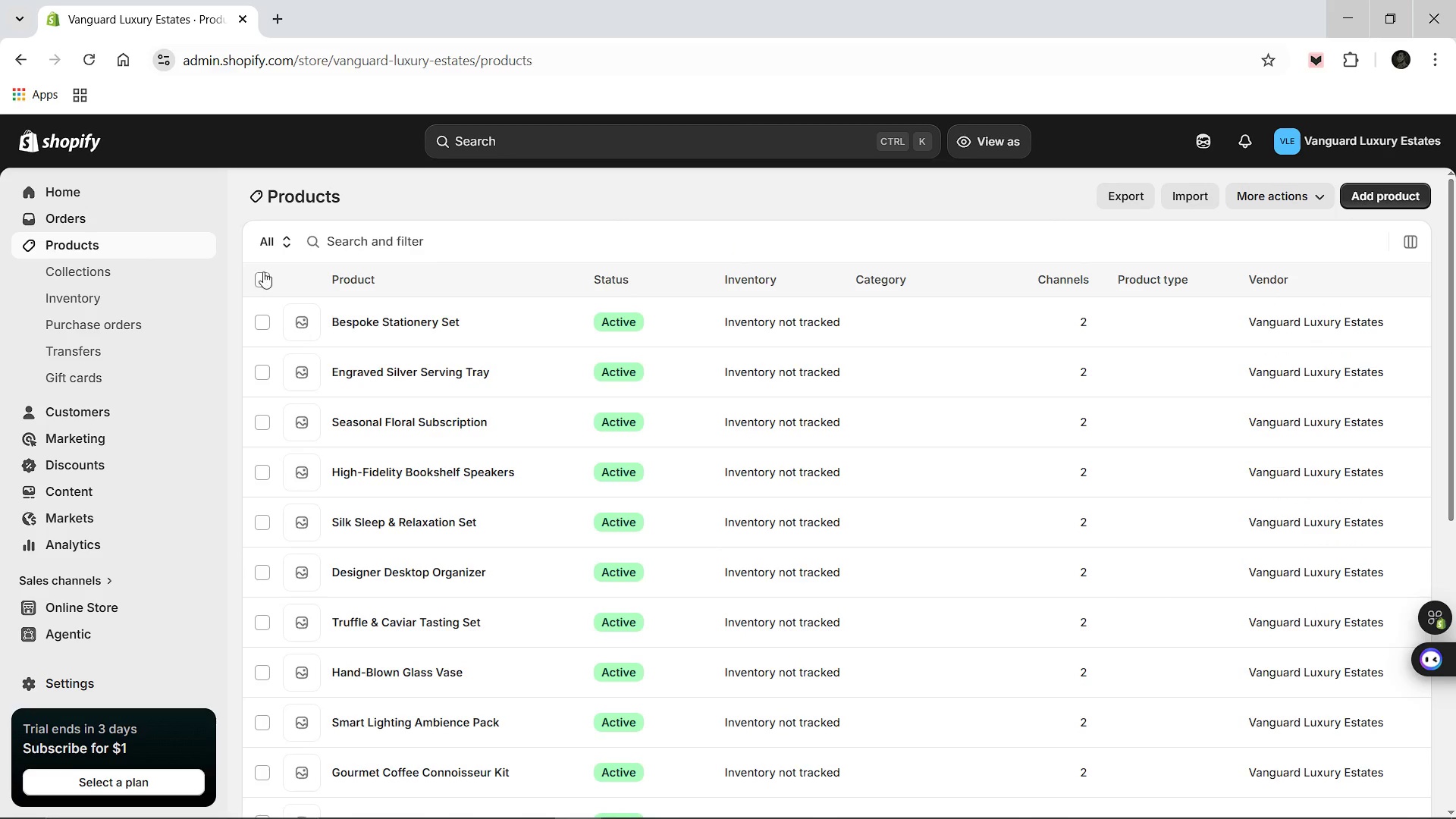 
left_click([263, 276])
 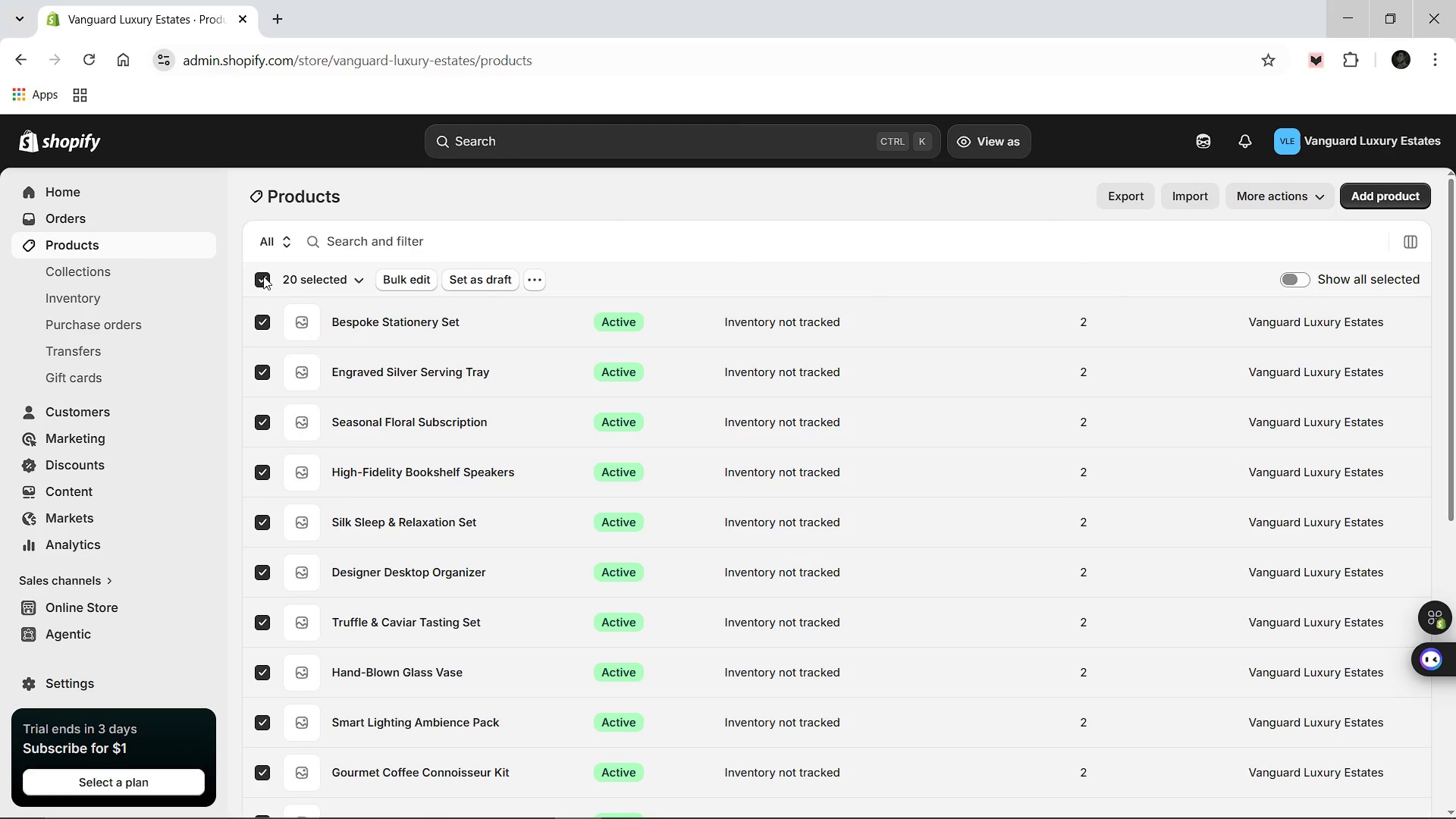 
left_click([263, 276])
 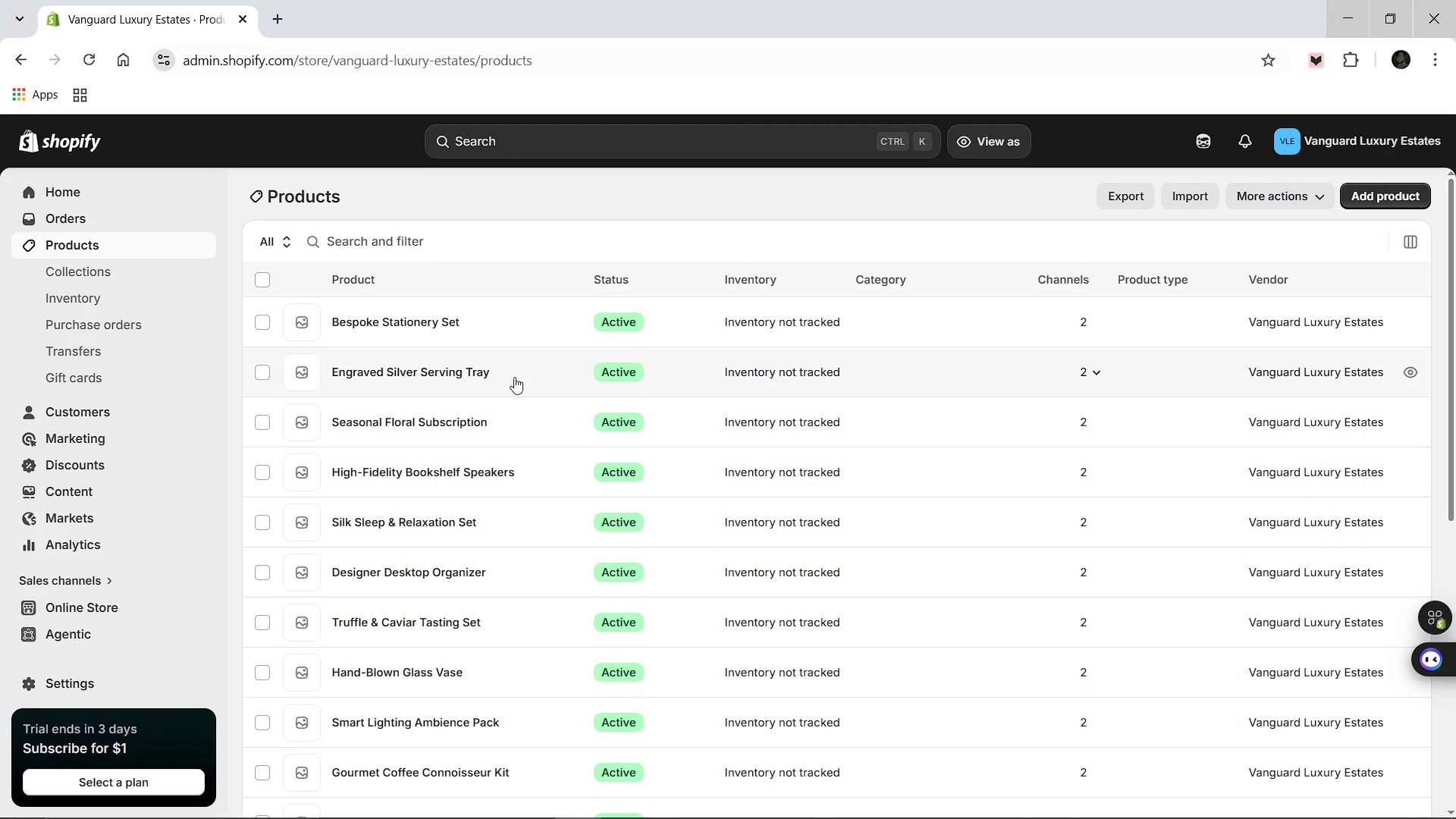 
scroll: coordinate [514, 378], scroll_direction: down, amount: 6.0
 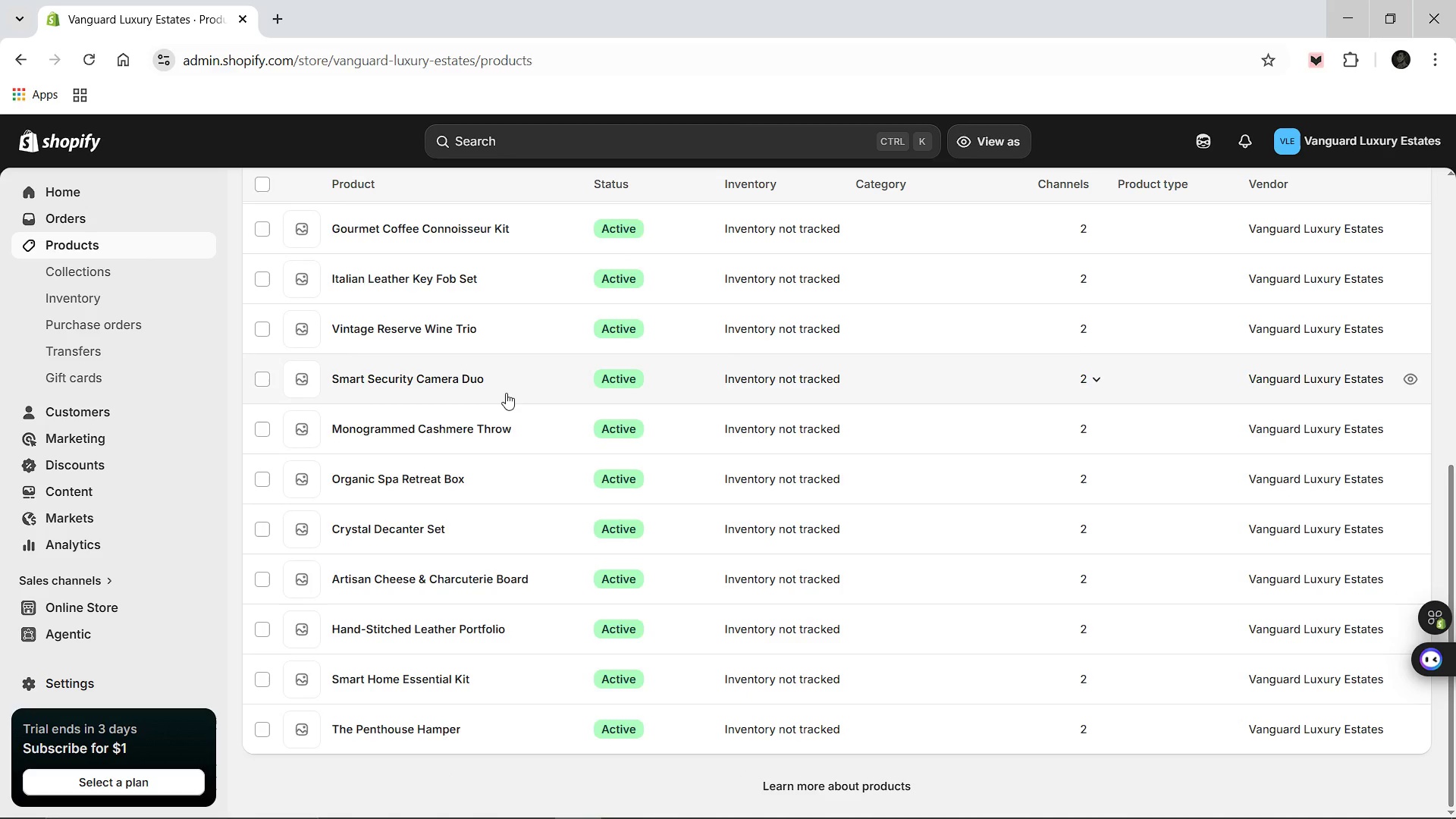 
wait(29.34)
 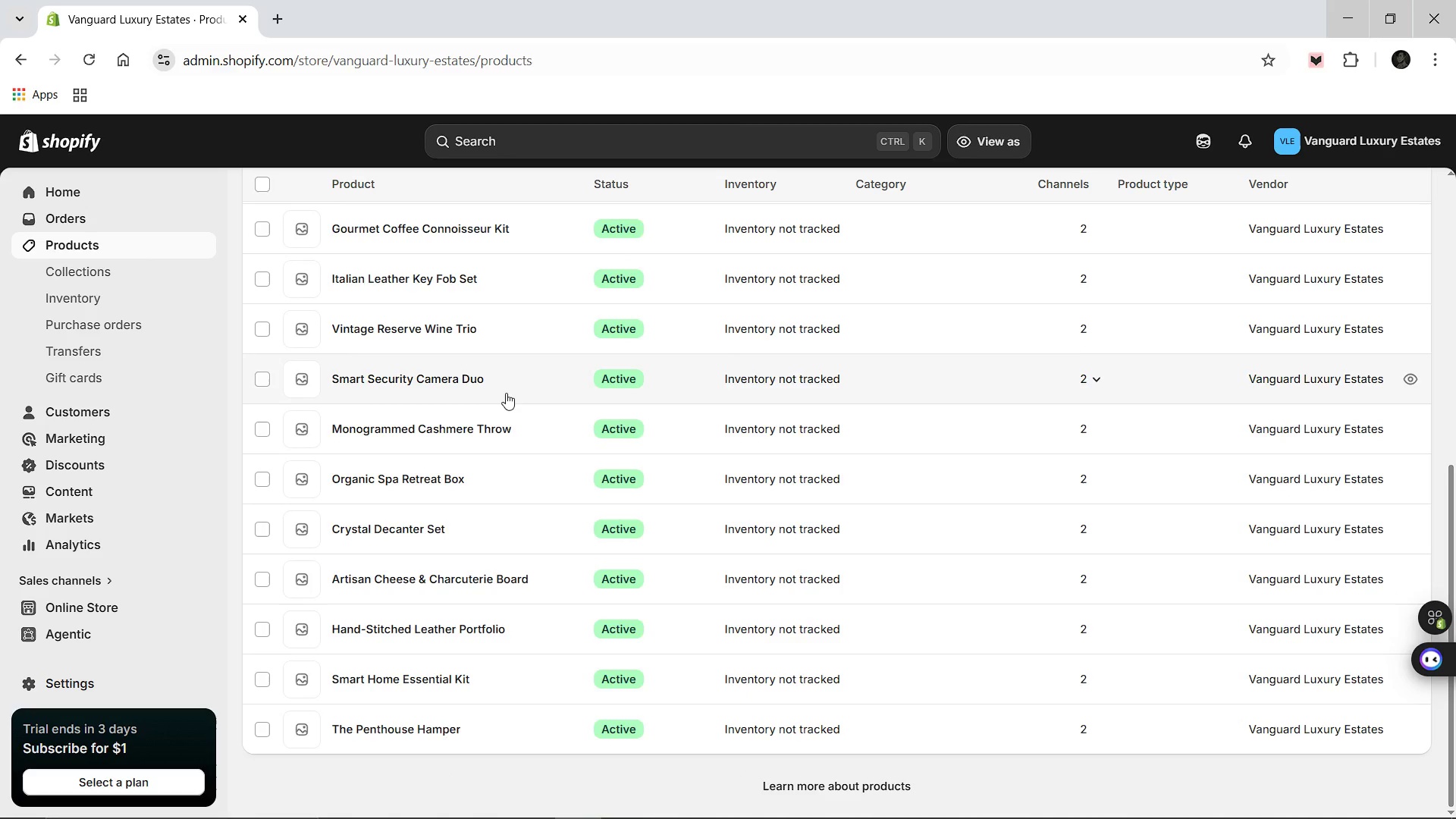 
scroll: coordinate [506, 393], scroll_direction: up, amount: 9.0
 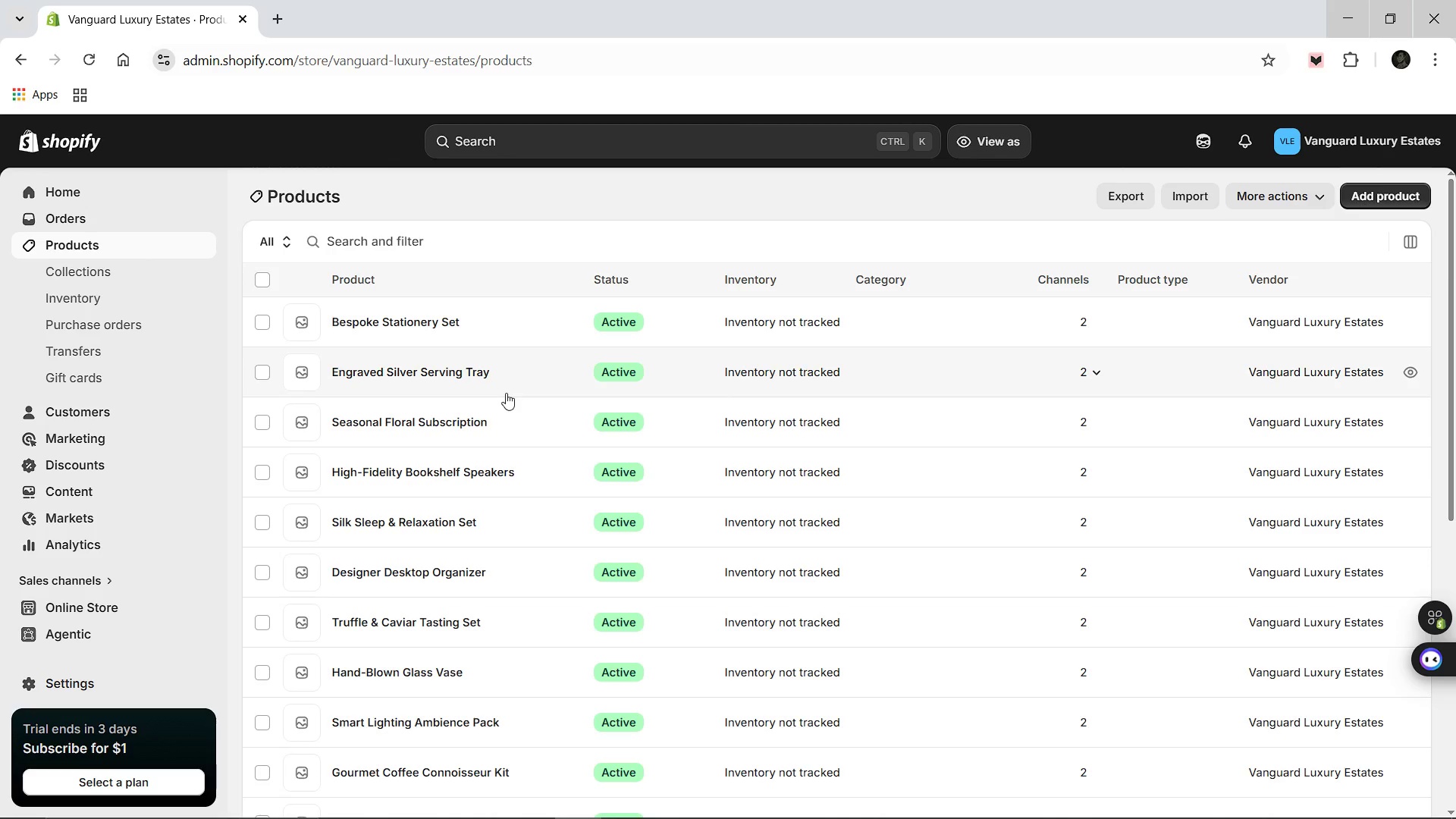 
wait(26.98)
 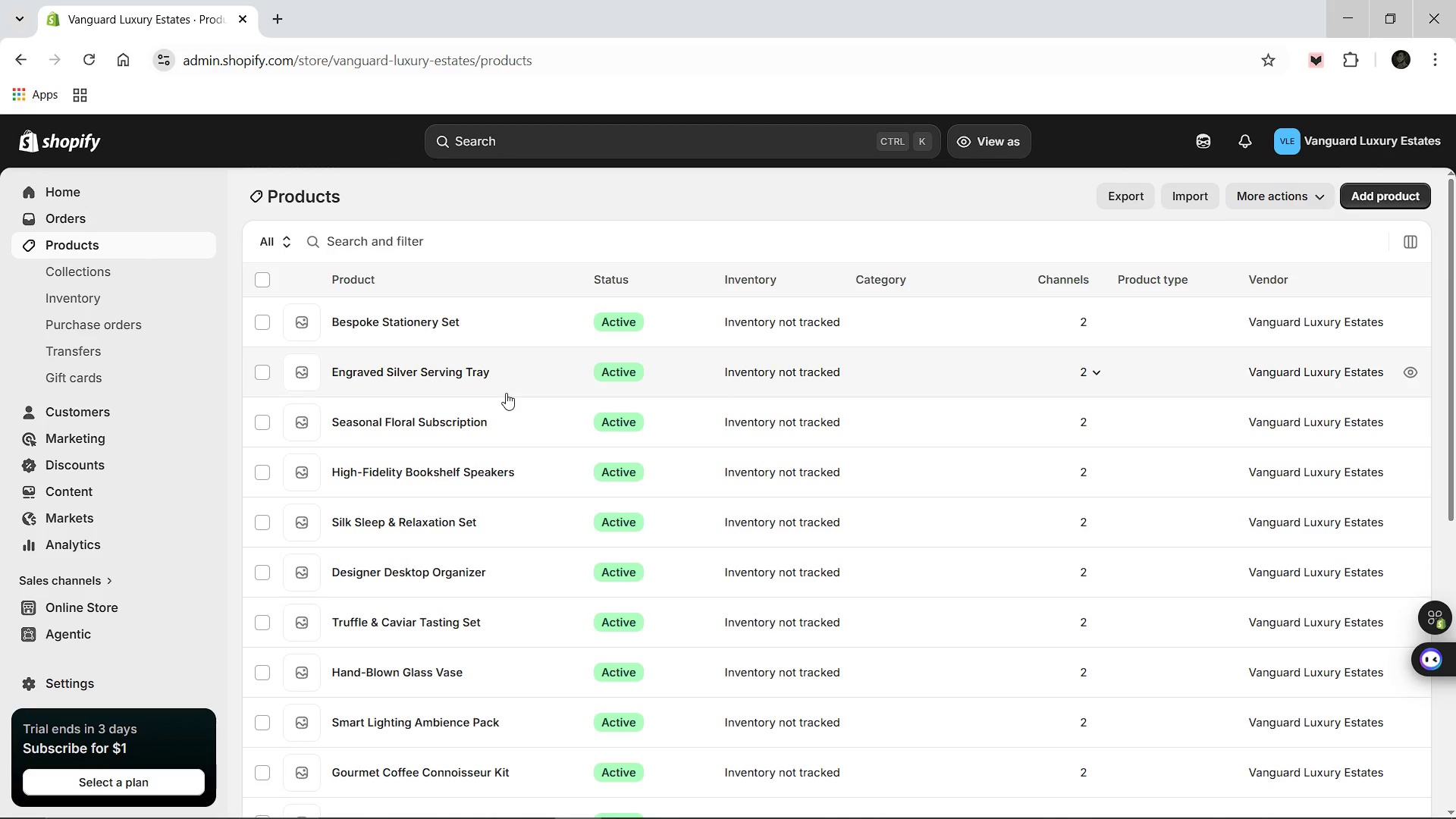 
left_click([698, 800])